 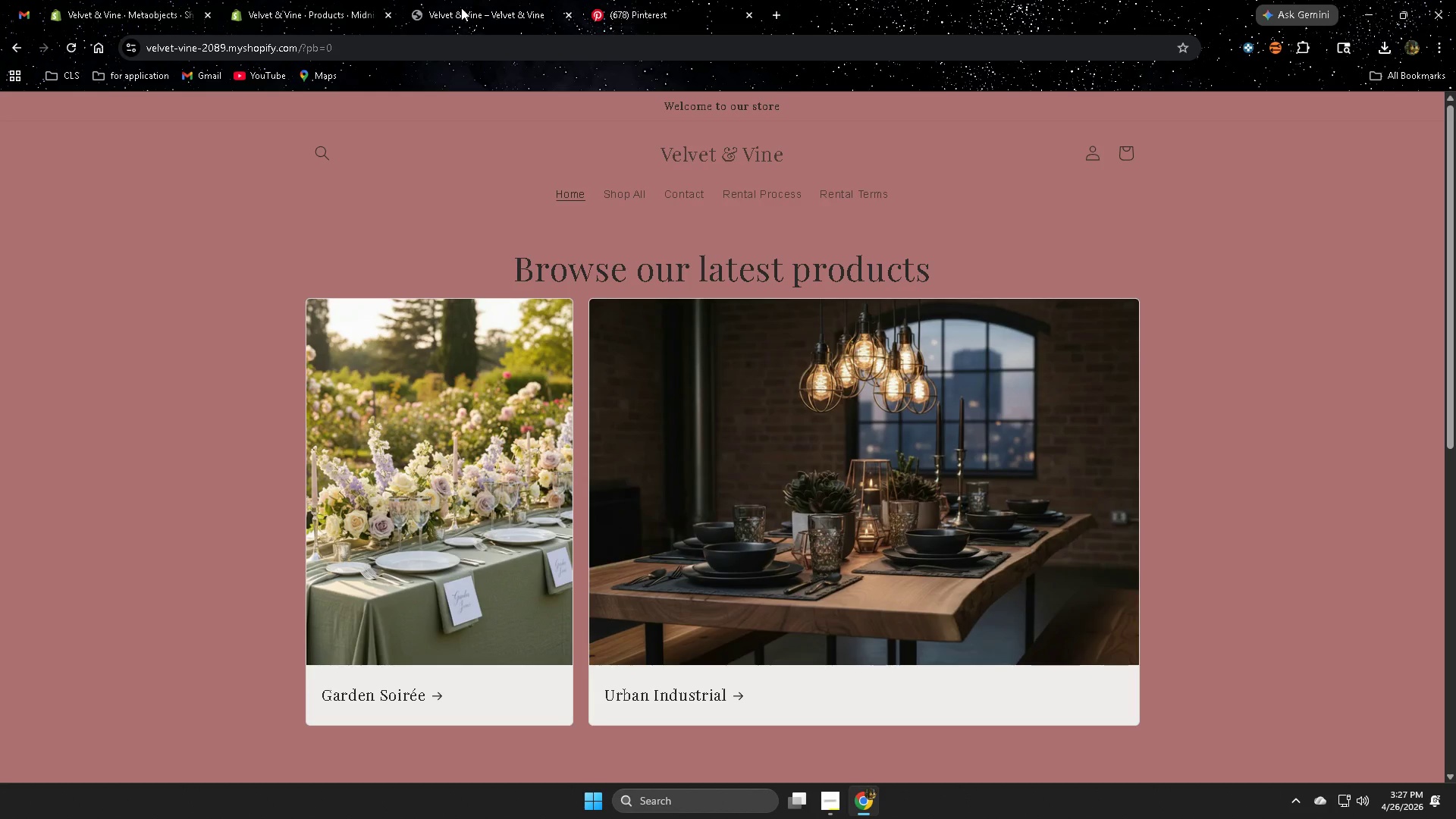 
scroll: coordinate [774, 299], scroll_direction: down, amount: 7.0
 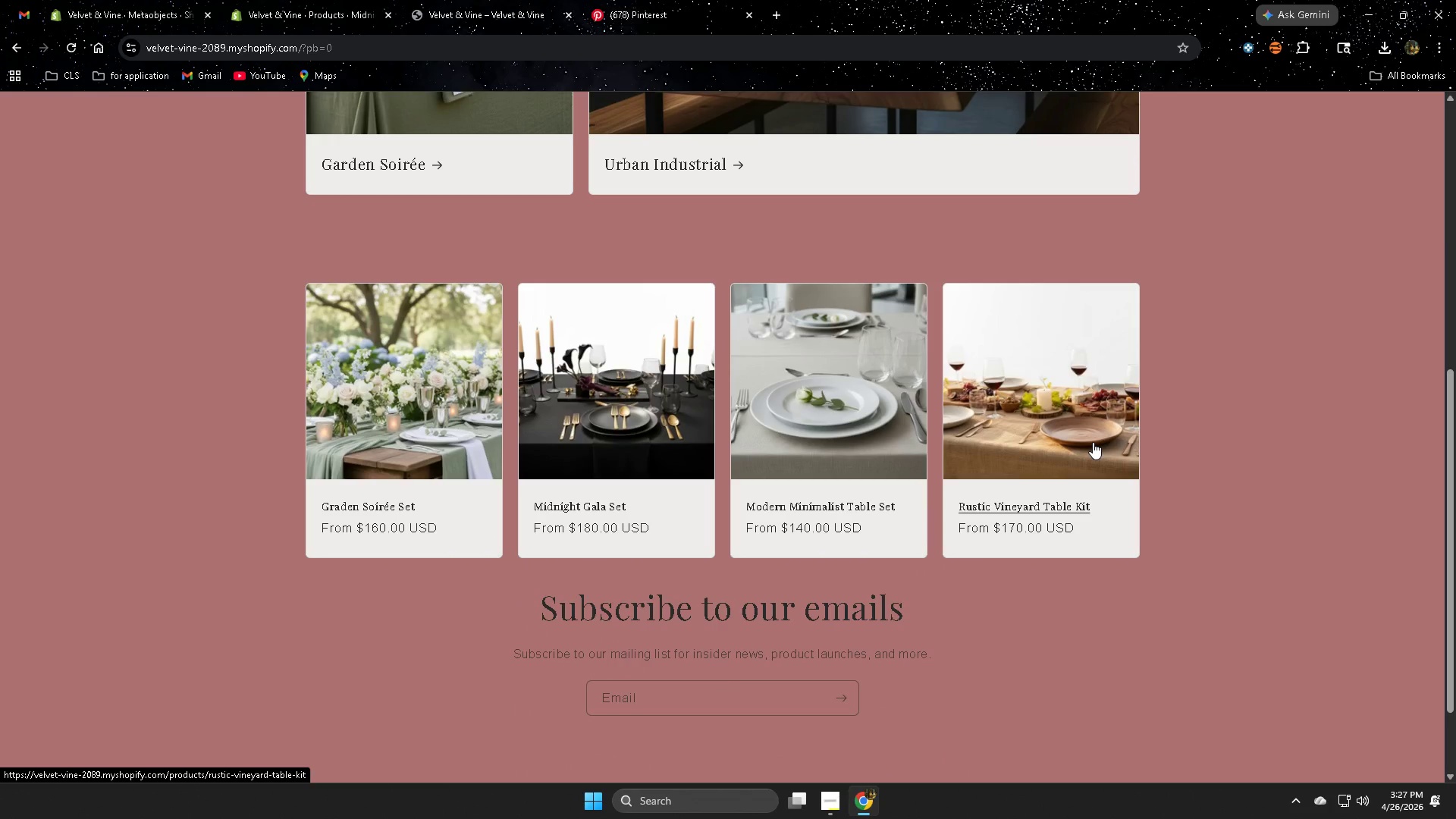 
wait(6.33)
 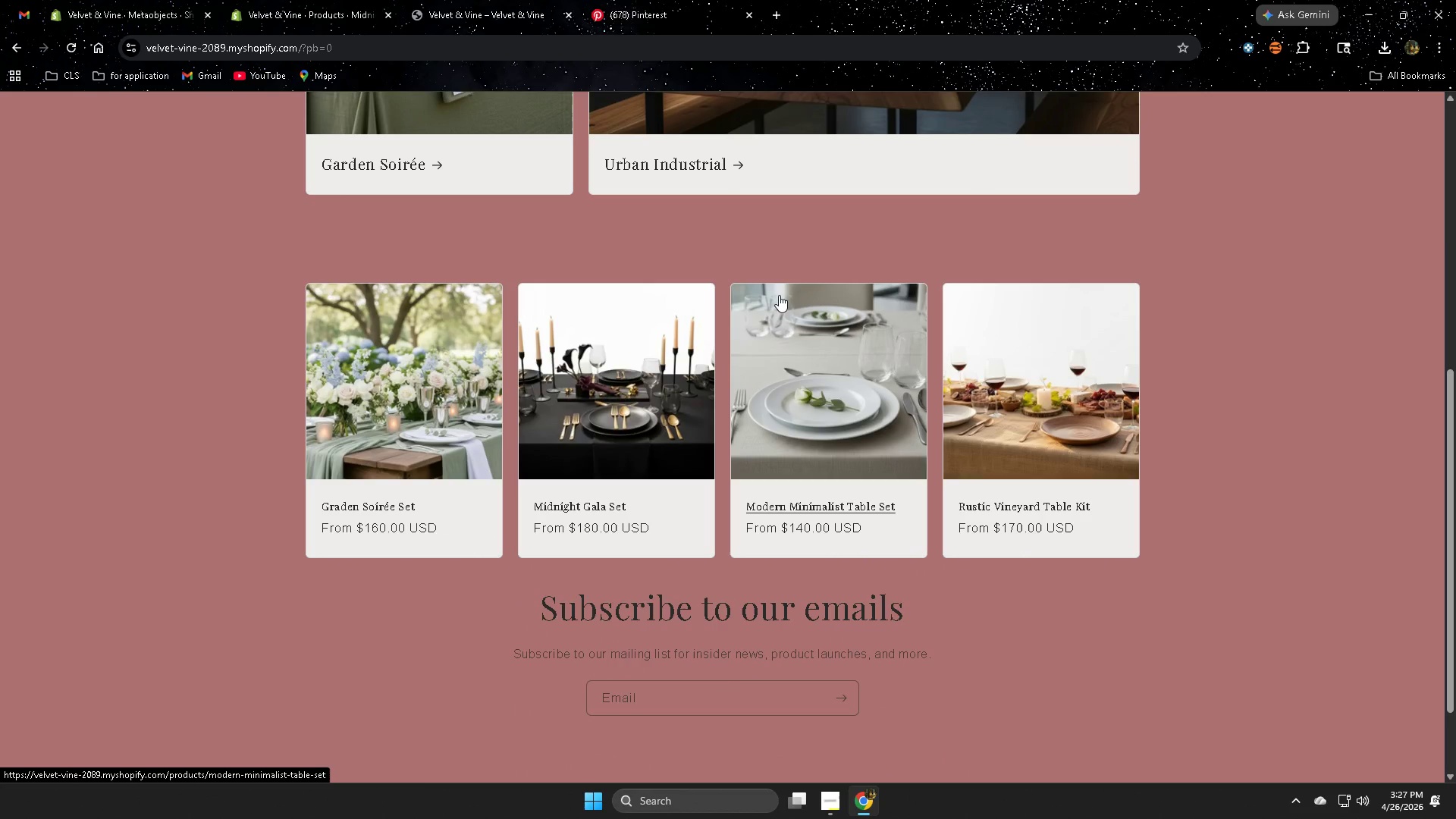 
scroll: coordinate [1083, 444], scroll_direction: up, amount: 4.0
 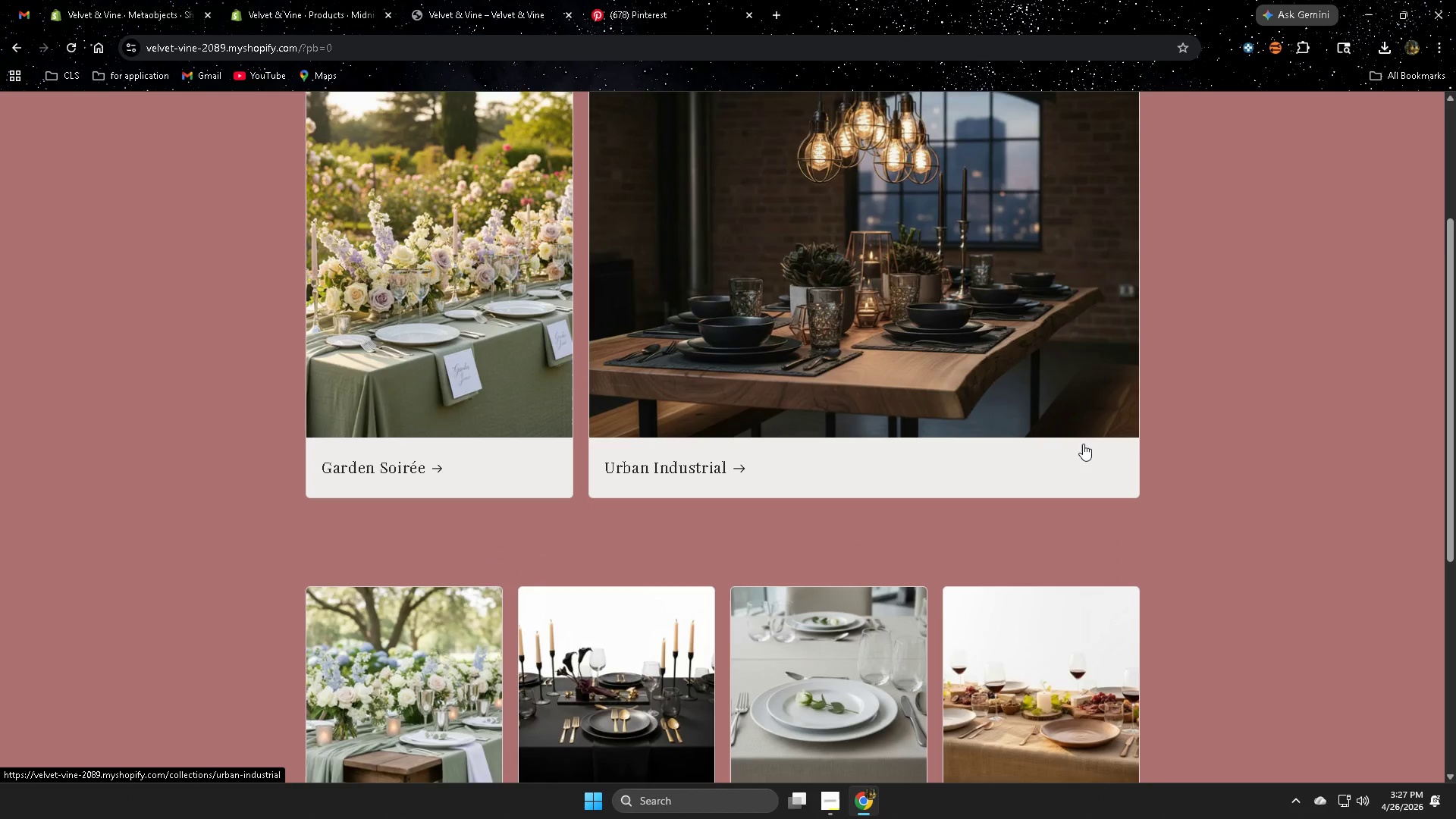 
scroll: coordinate [1083, 444], scroll_direction: down, amount: 2.0
 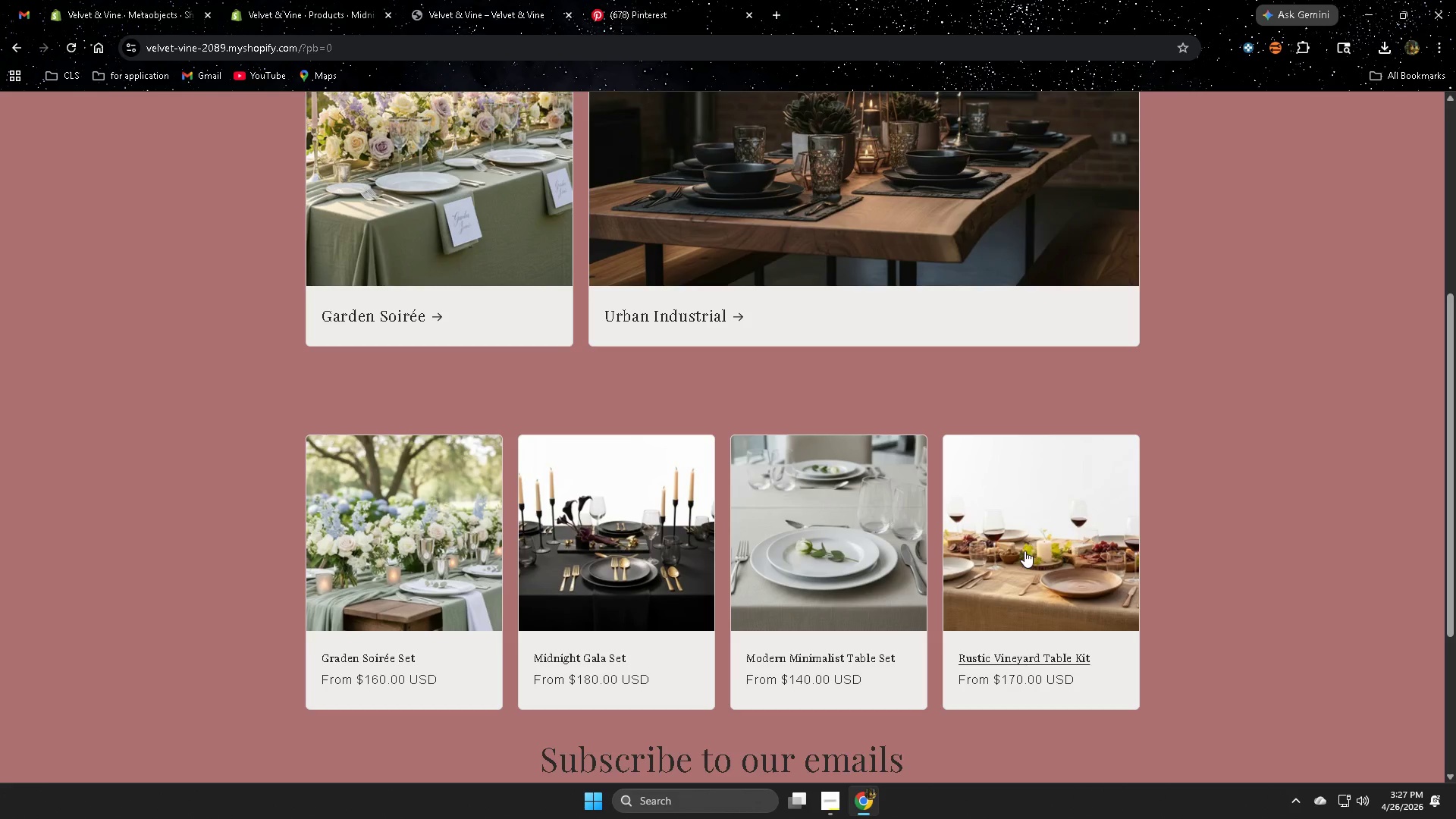 
left_click([1024, 551])
 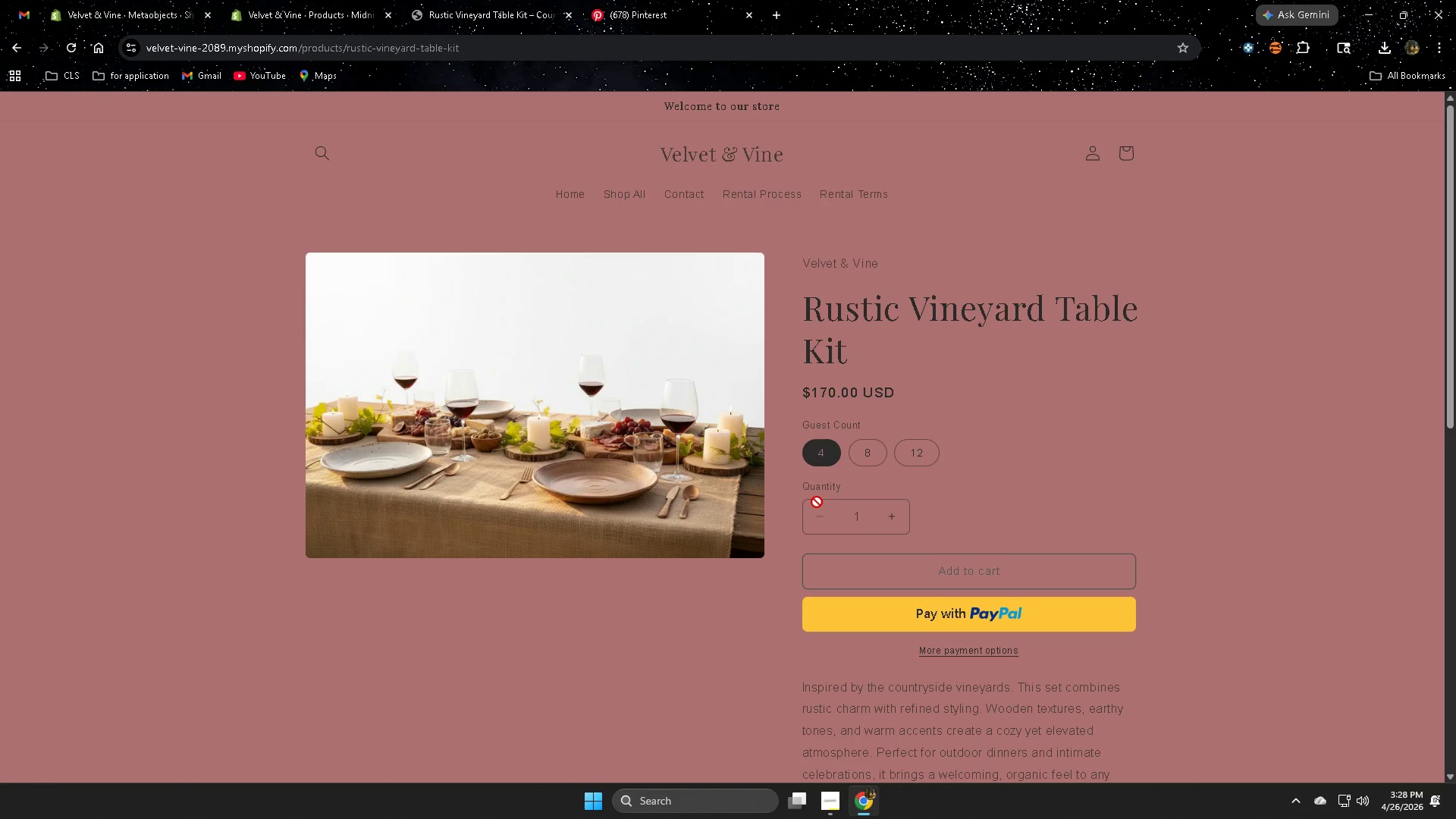 
wait(46.99)
 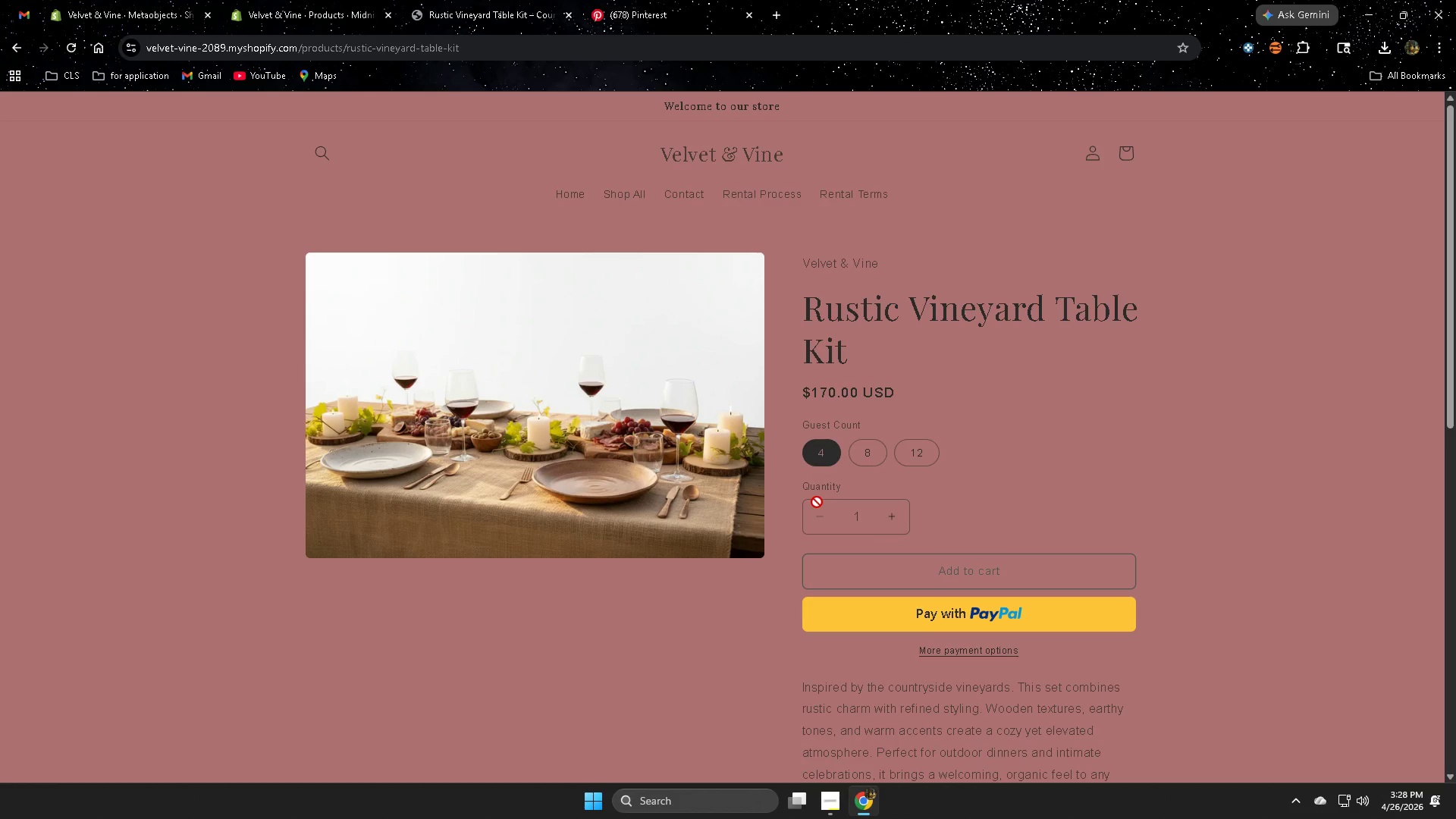 
left_click([874, 450])
 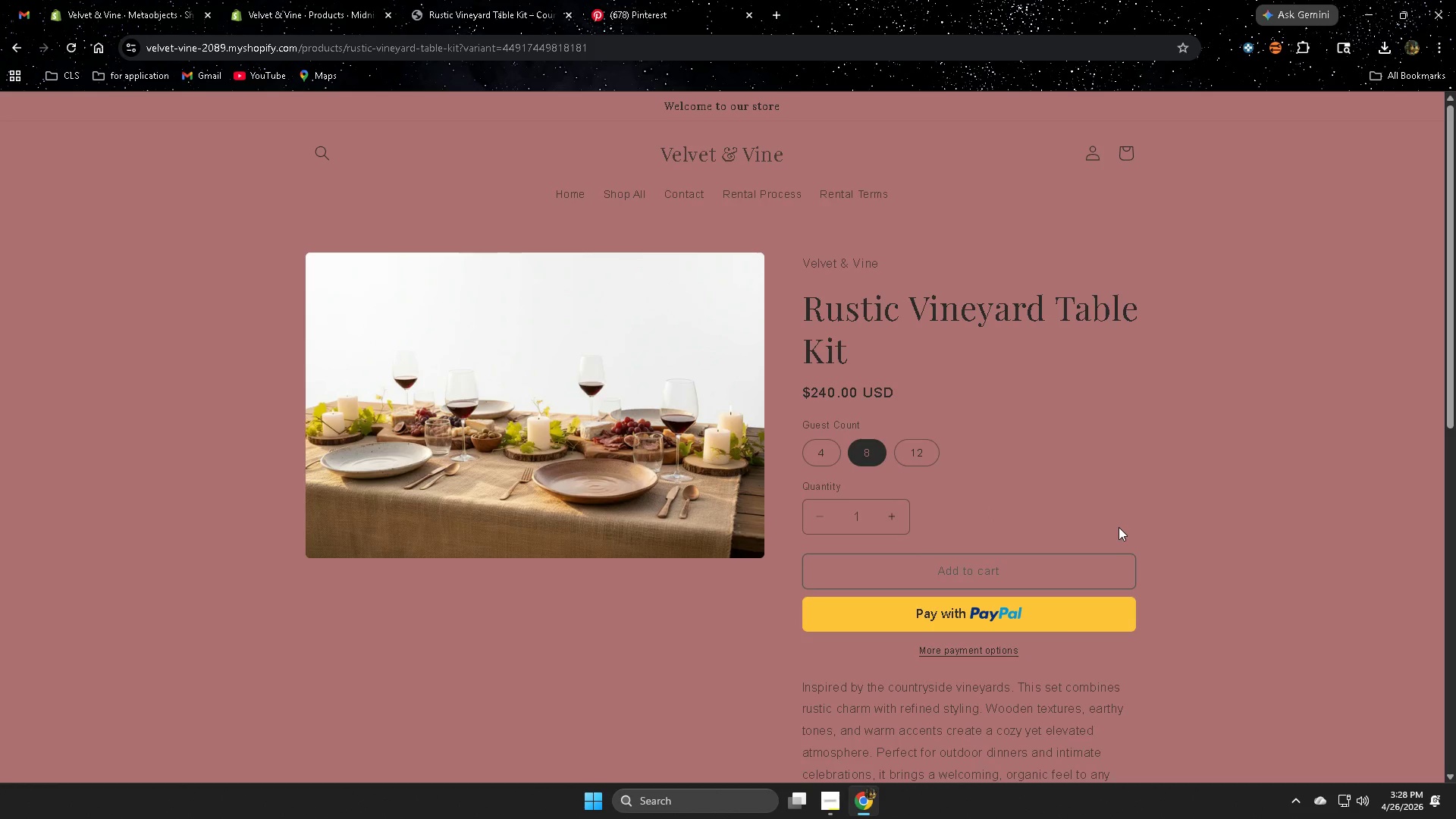 
left_click([913, 453])
 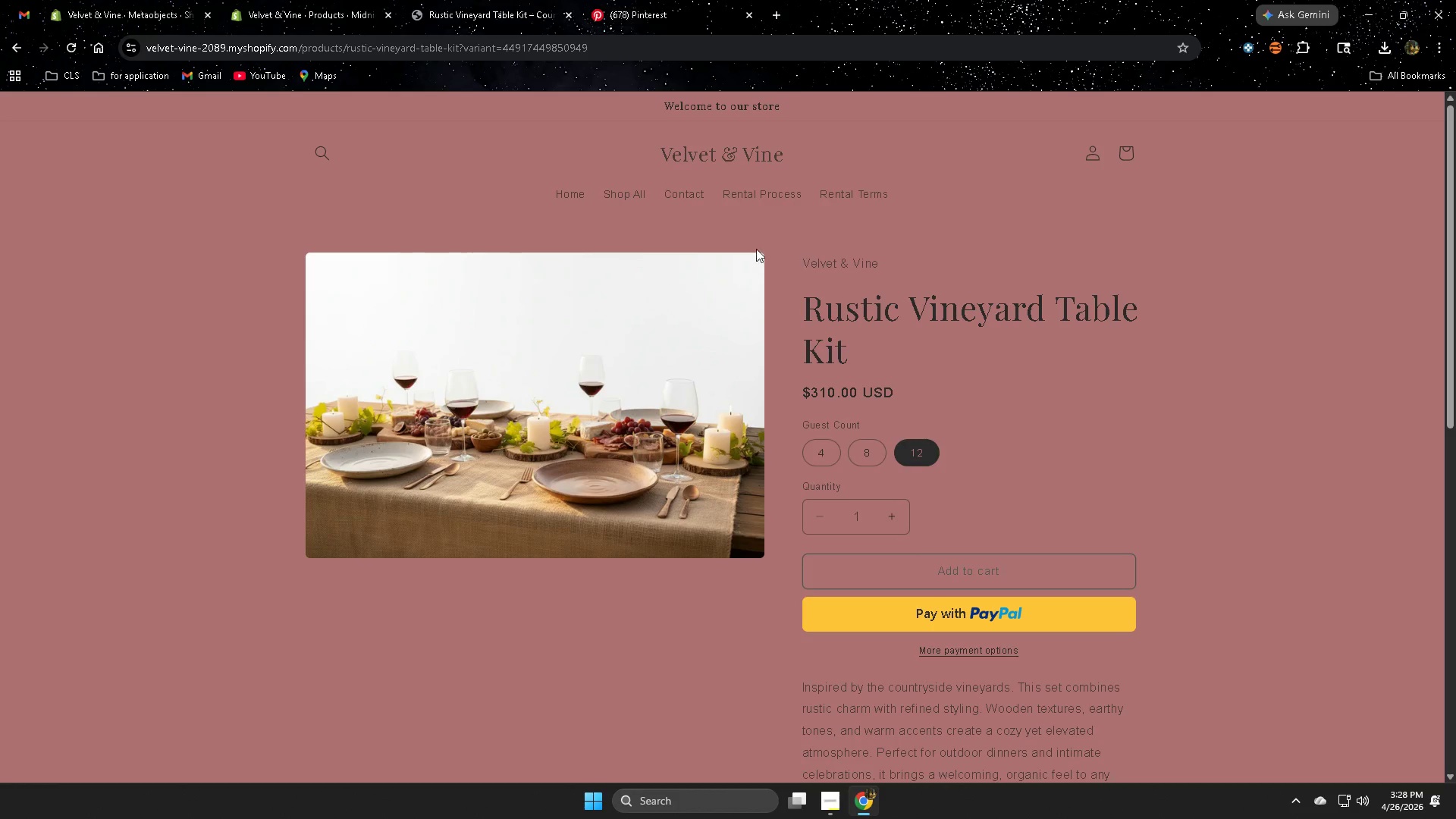 
left_click([562, 188])
 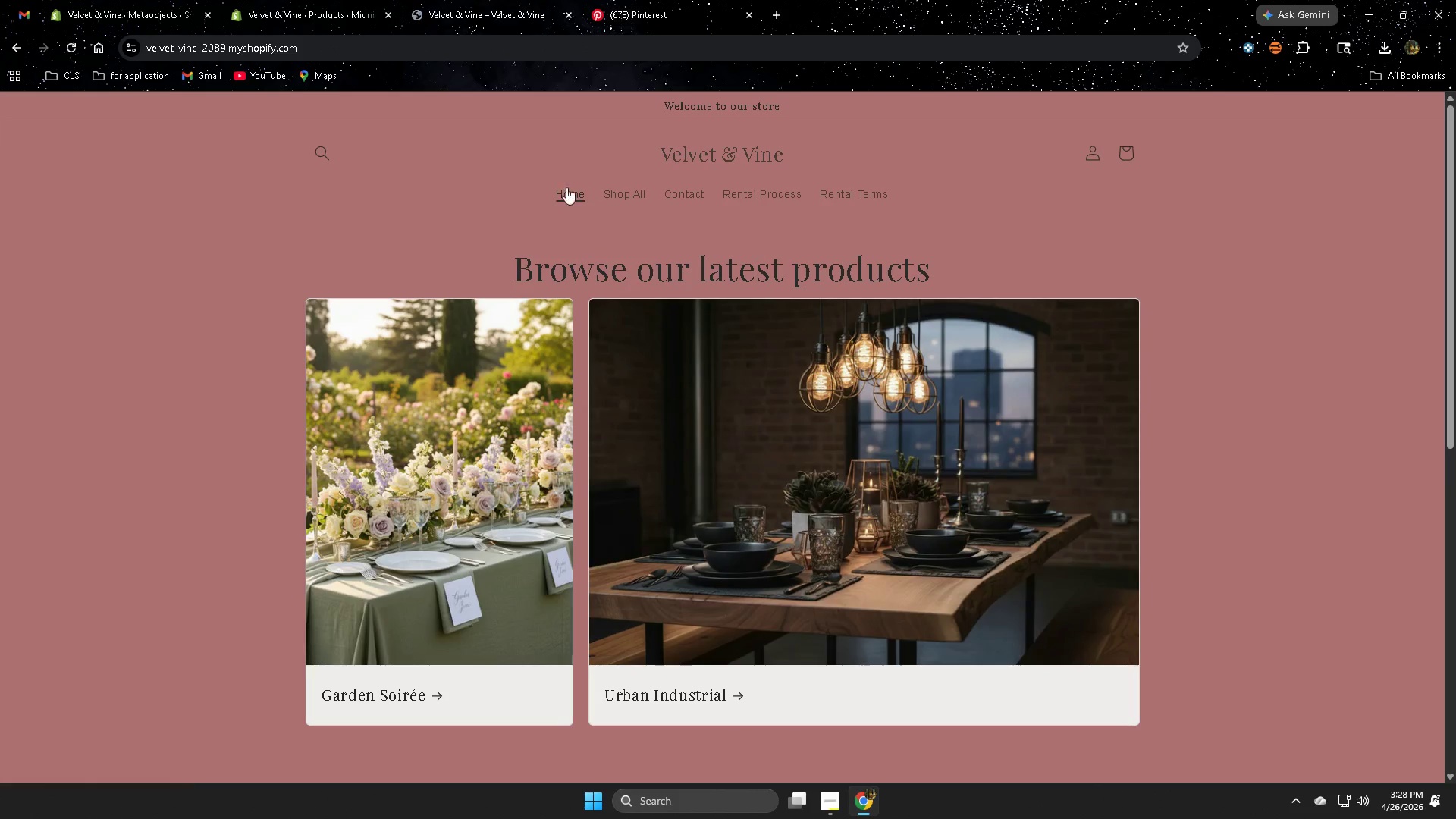 
scroll: coordinate [406, 471], scroll_direction: down, amount: 6.0
 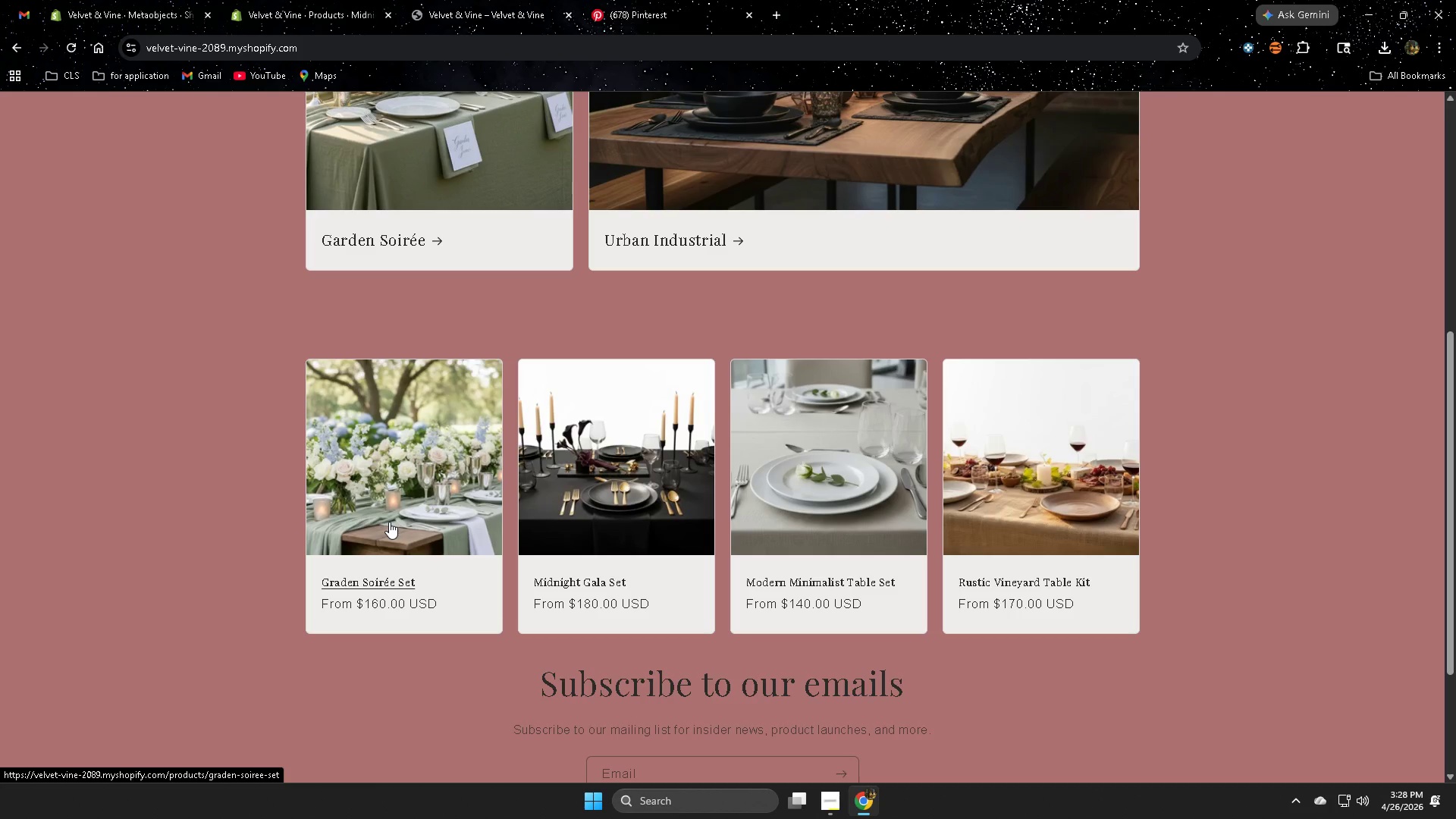 
left_click([389, 522])
 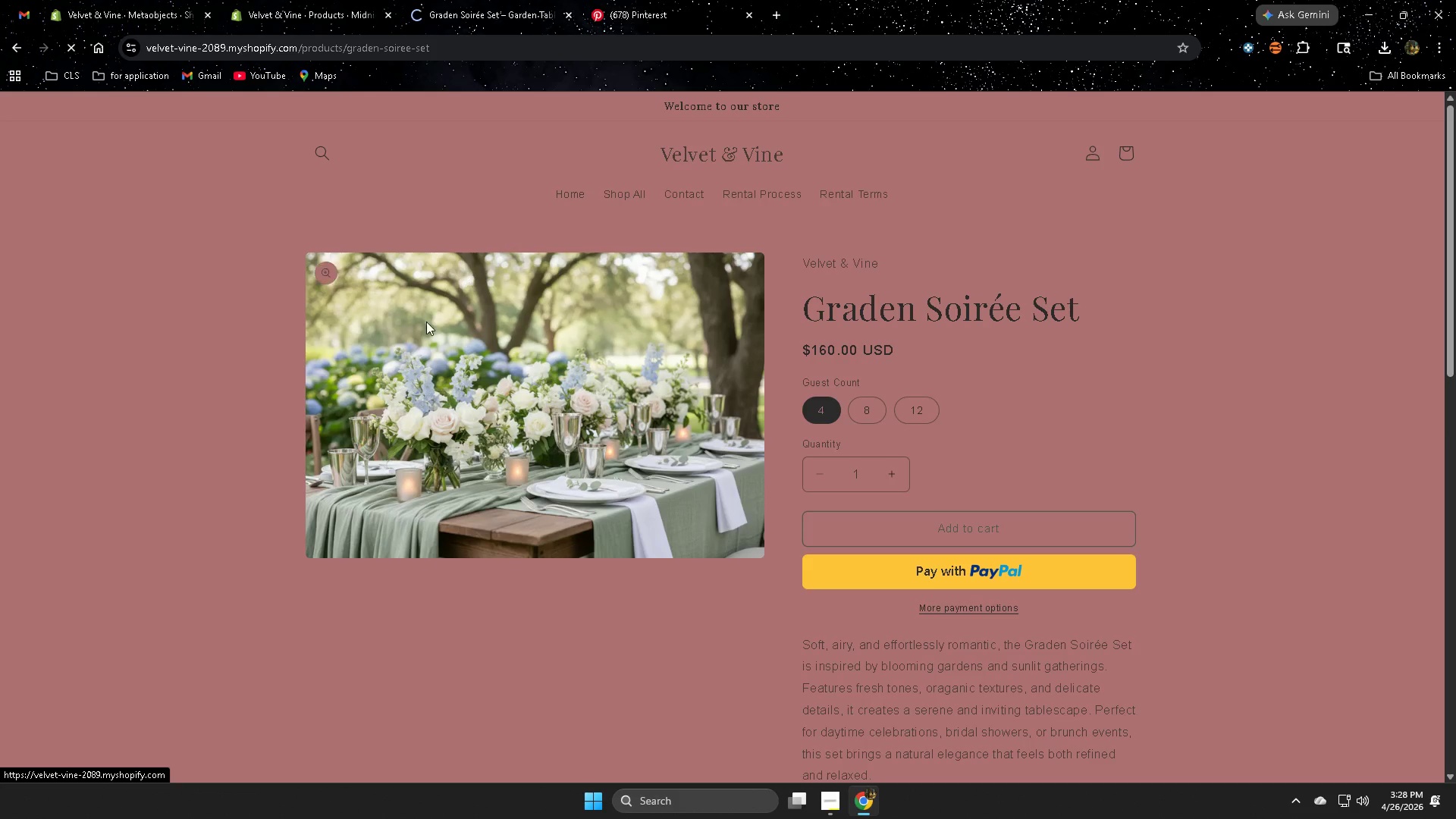 
left_click([654, 620])
 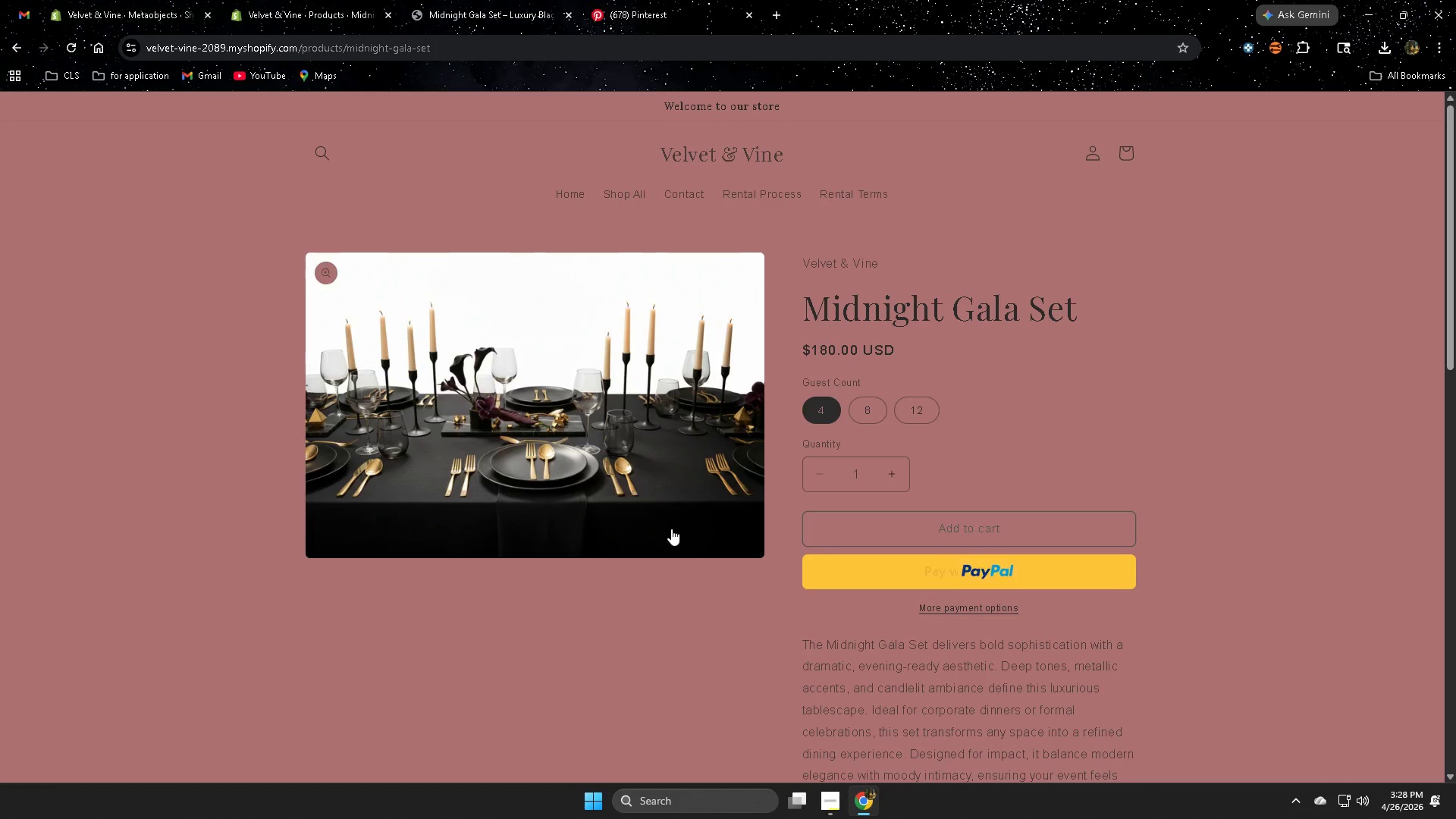 
scroll: coordinate [734, 567], scroll_direction: down, amount: 4.0
 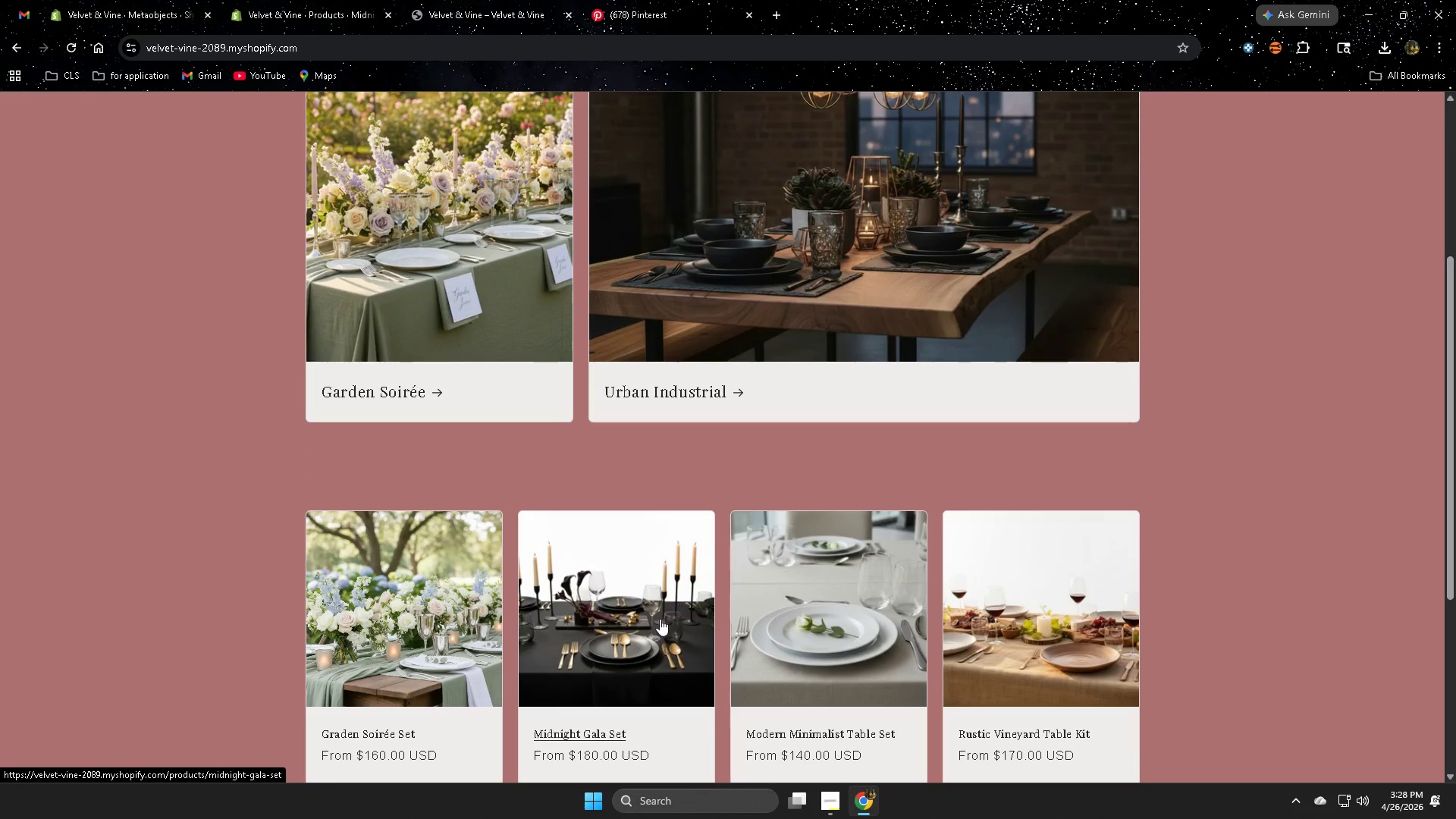 
left_click([567, 187])
 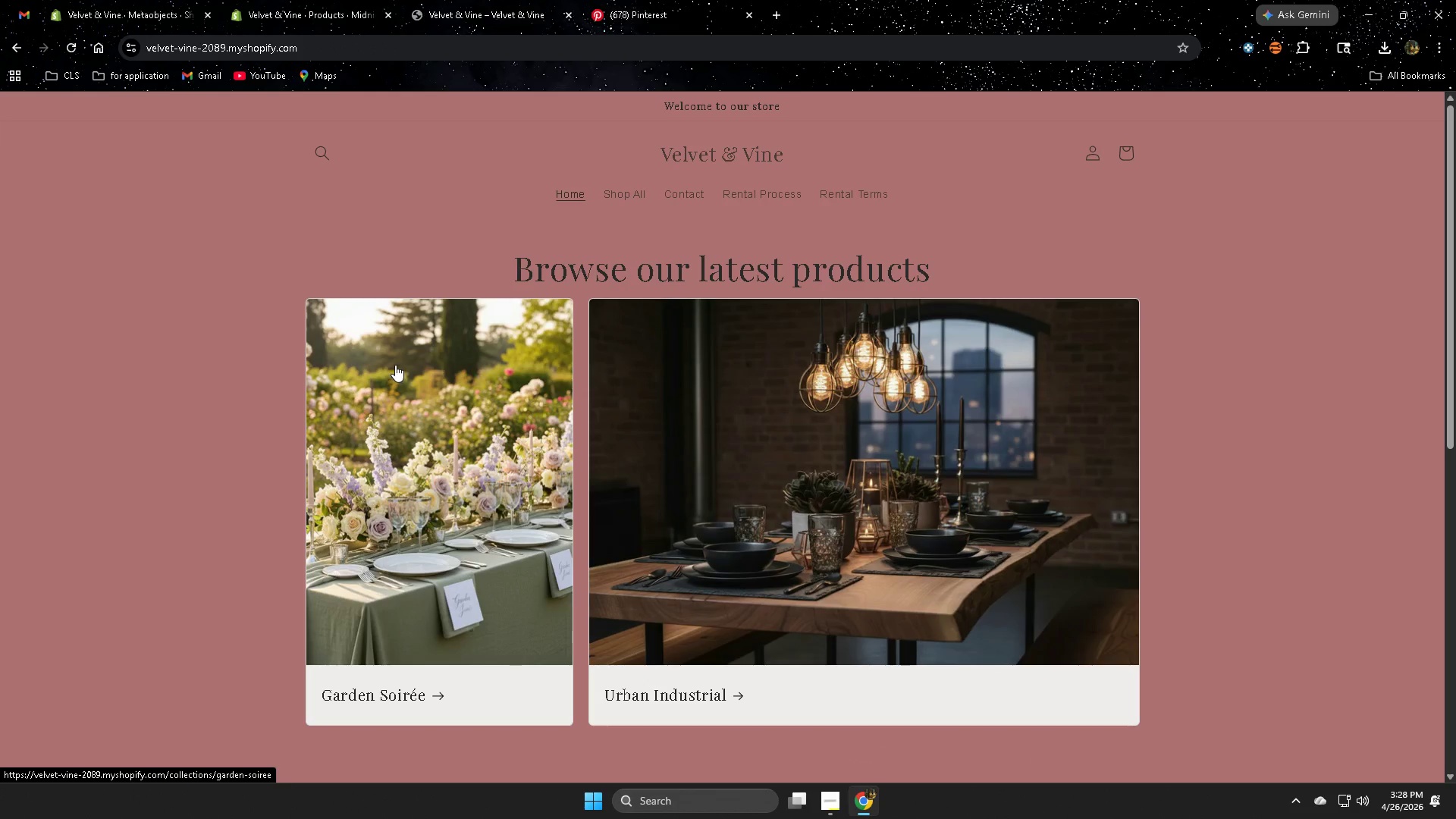 
scroll: coordinate [761, 479], scroll_direction: down, amount: 5.0
 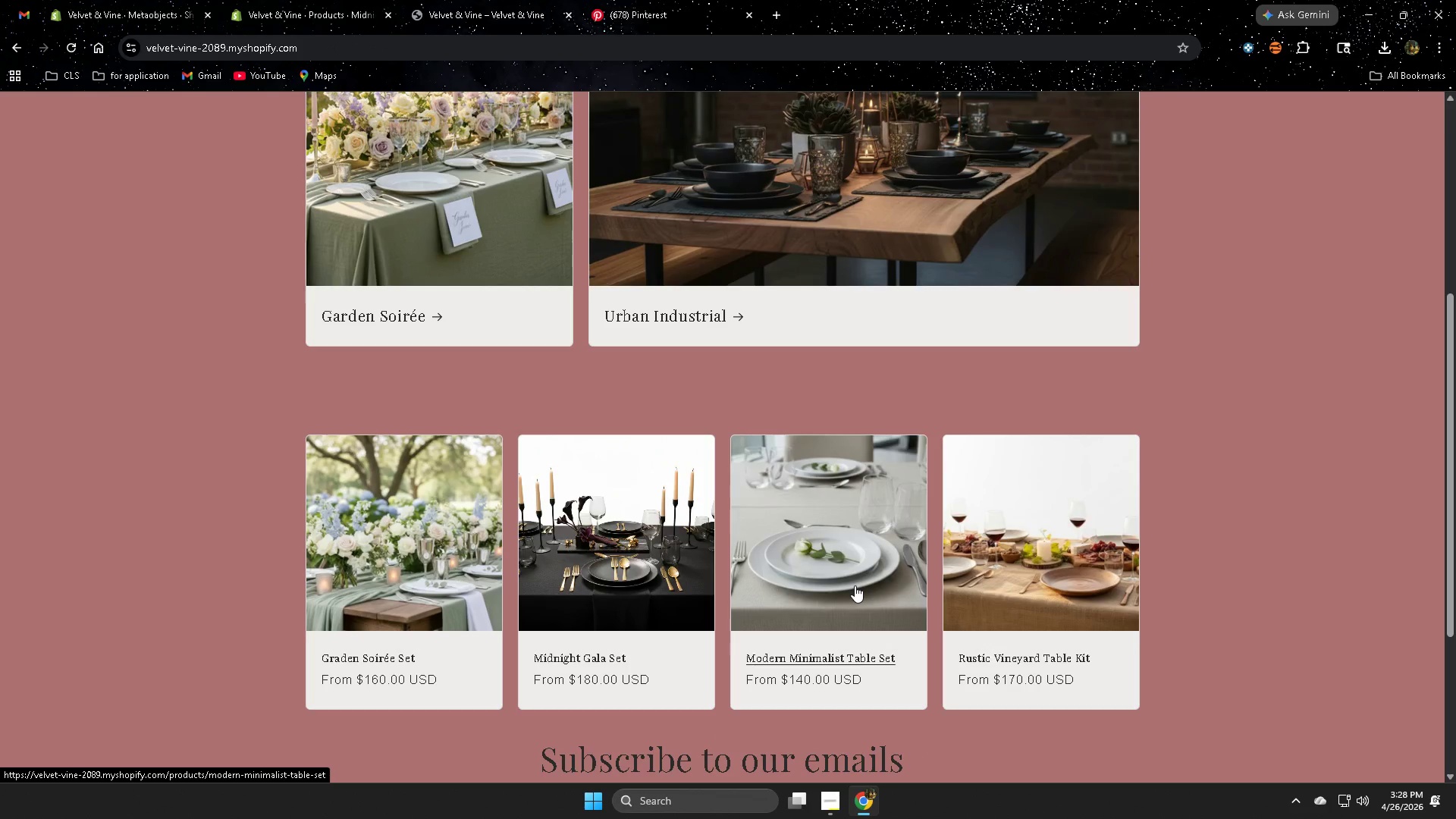 
left_click([855, 585])
 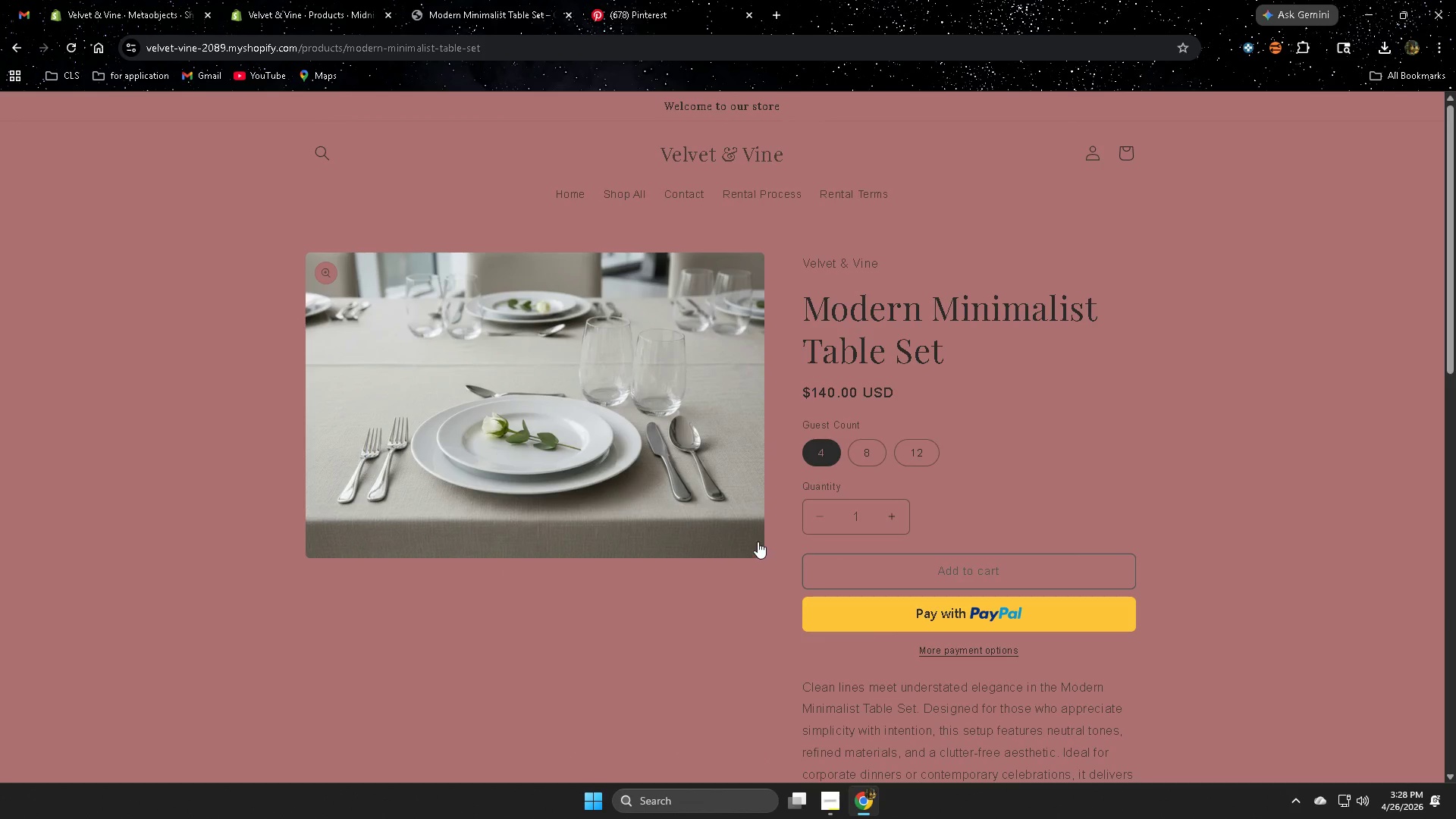 
wait(6.09)
 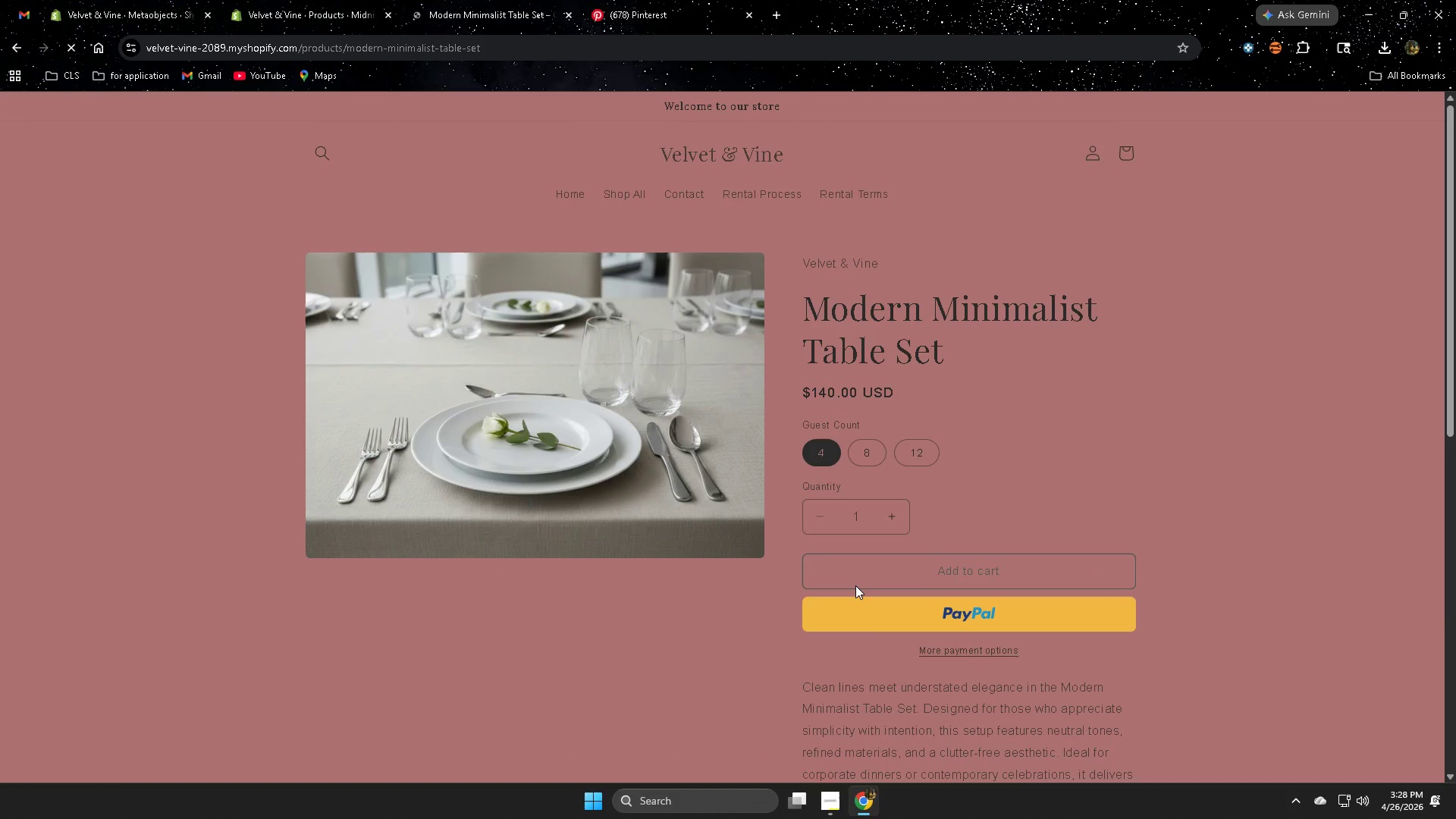 
left_click([561, 192])
 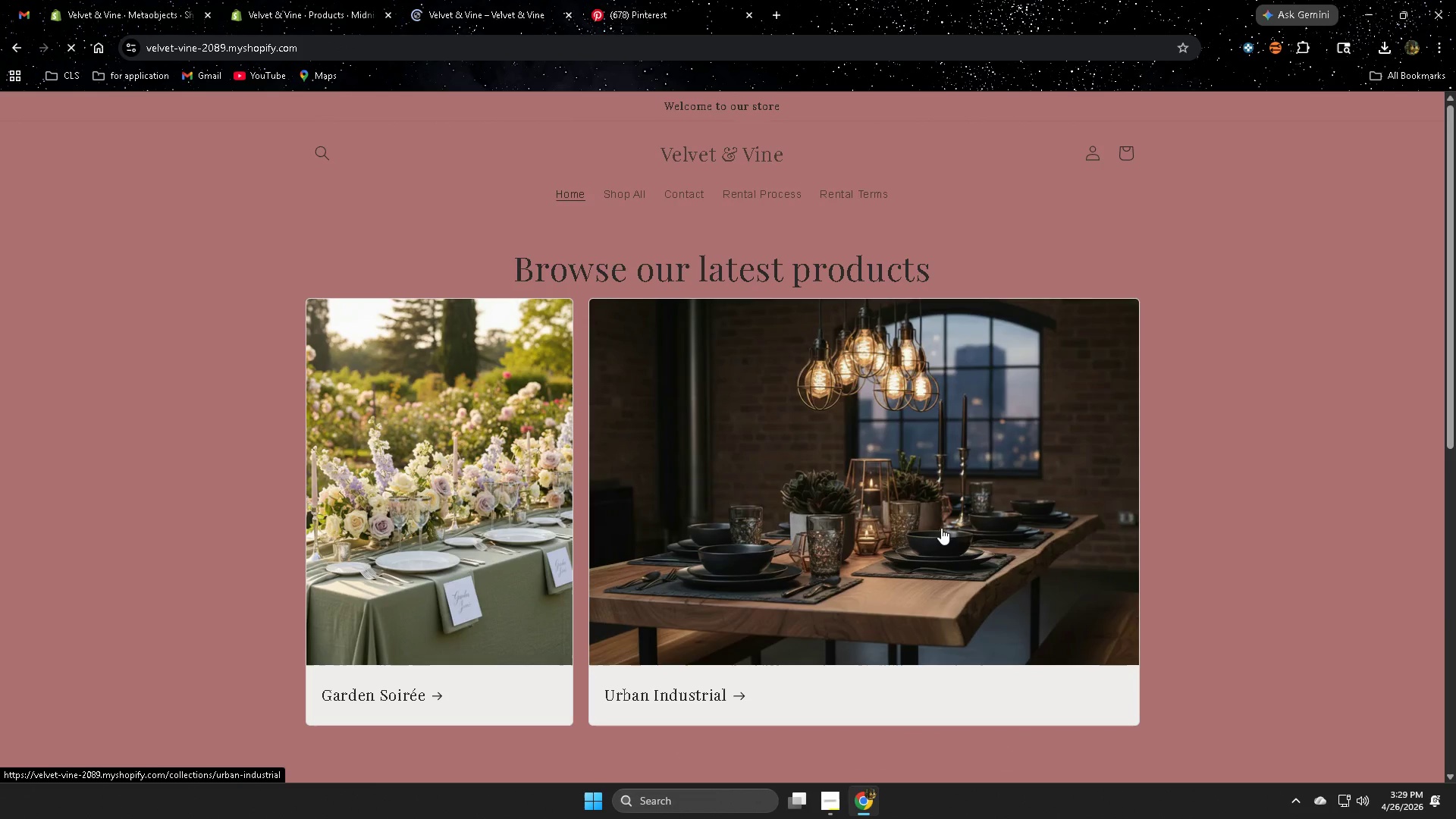 
scroll: coordinate [947, 529], scroll_direction: down, amount: 8.0
 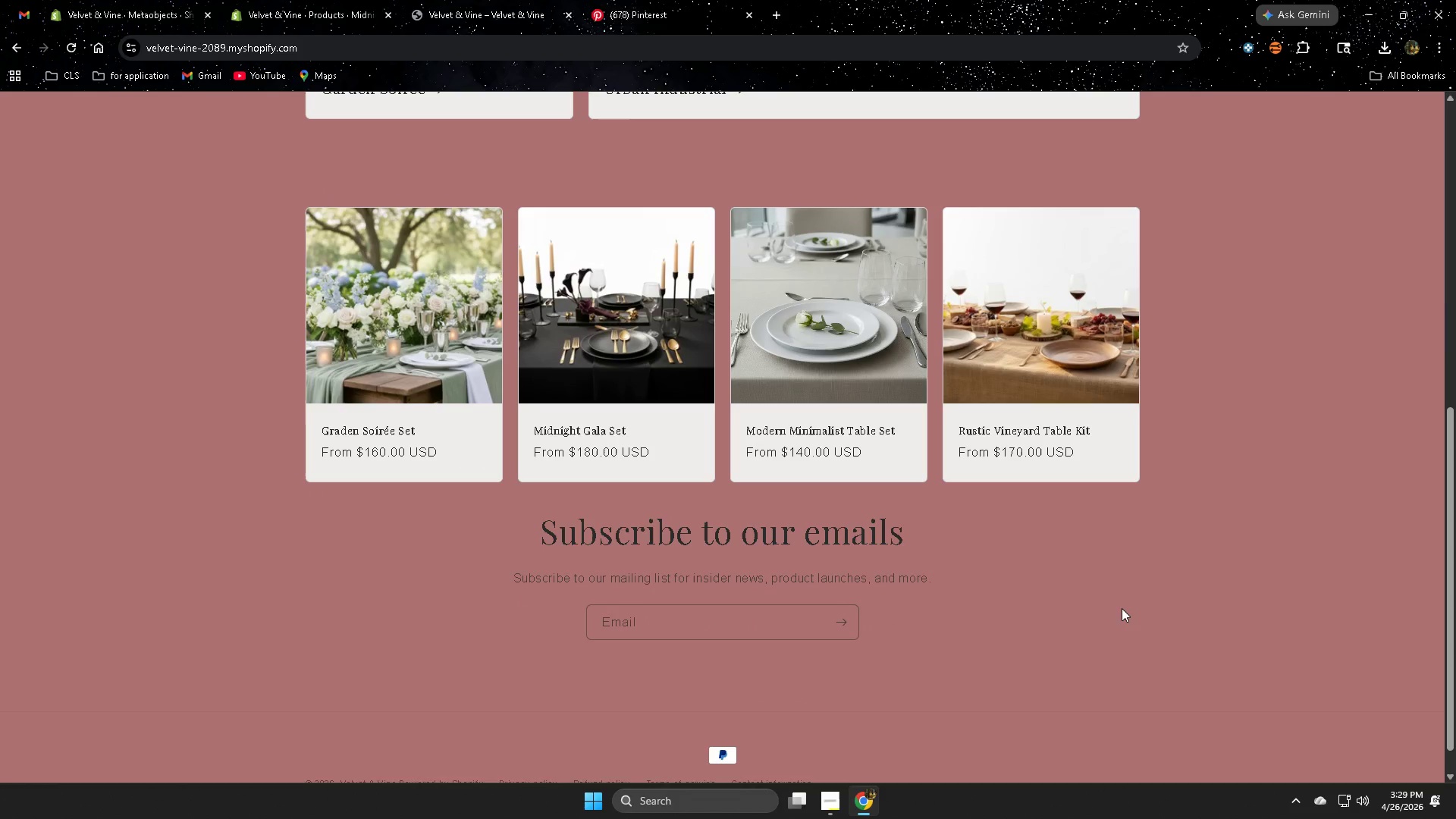 
scroll: coordinate [1122, 610], scroll_direction: up, amount: 4.0
 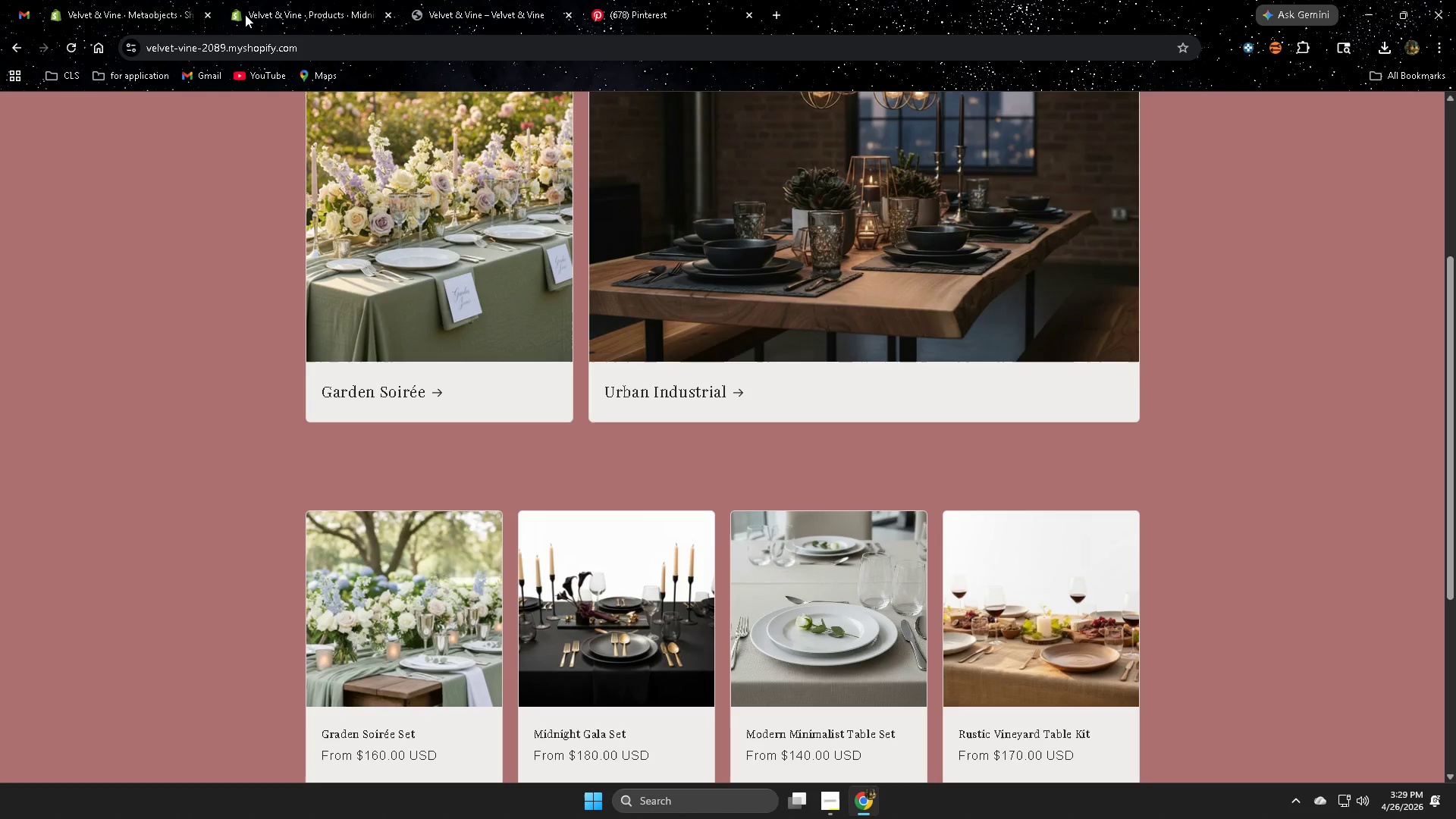 
left_click([310, 17])
 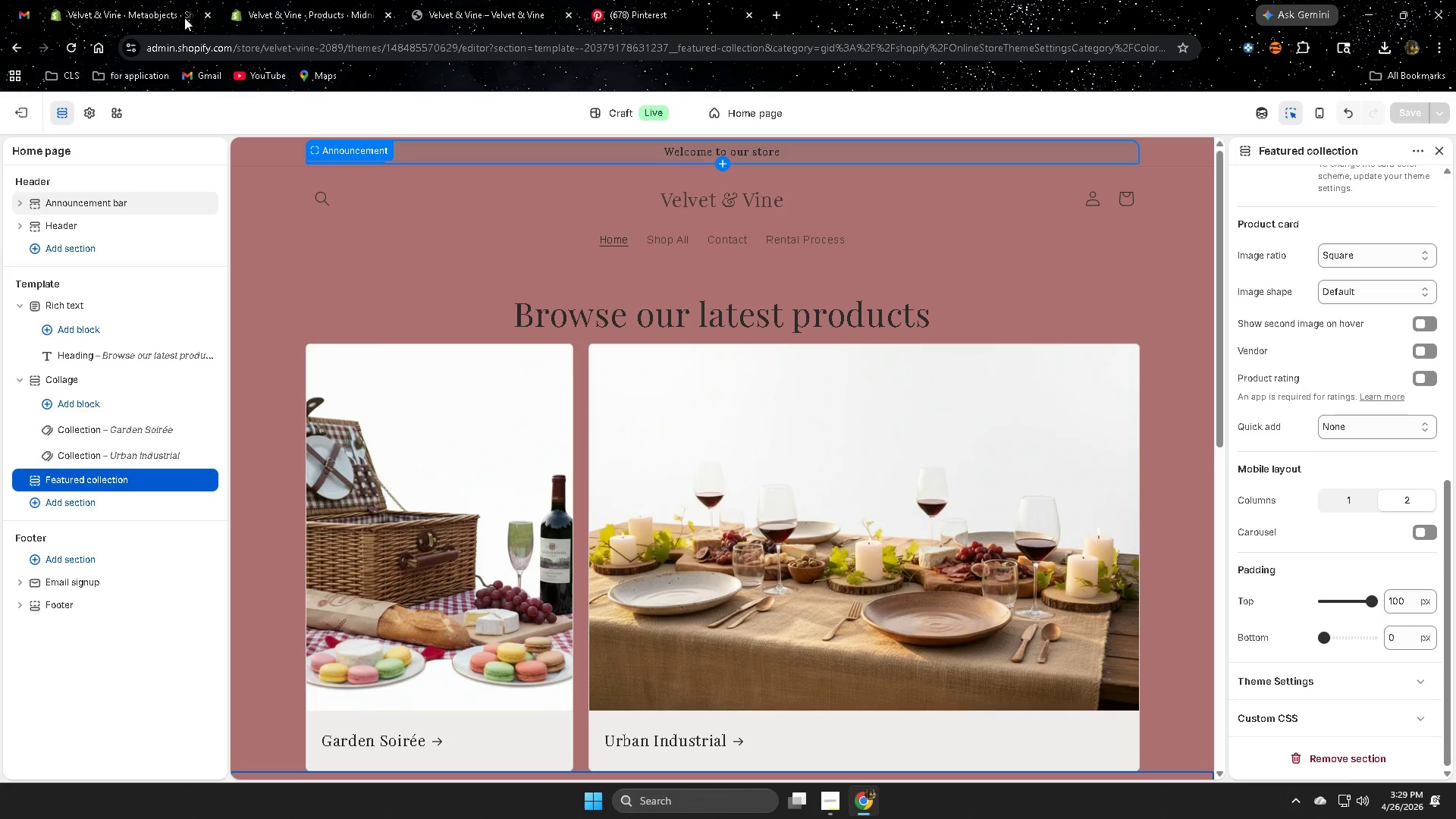 
left_click([127, 14])
 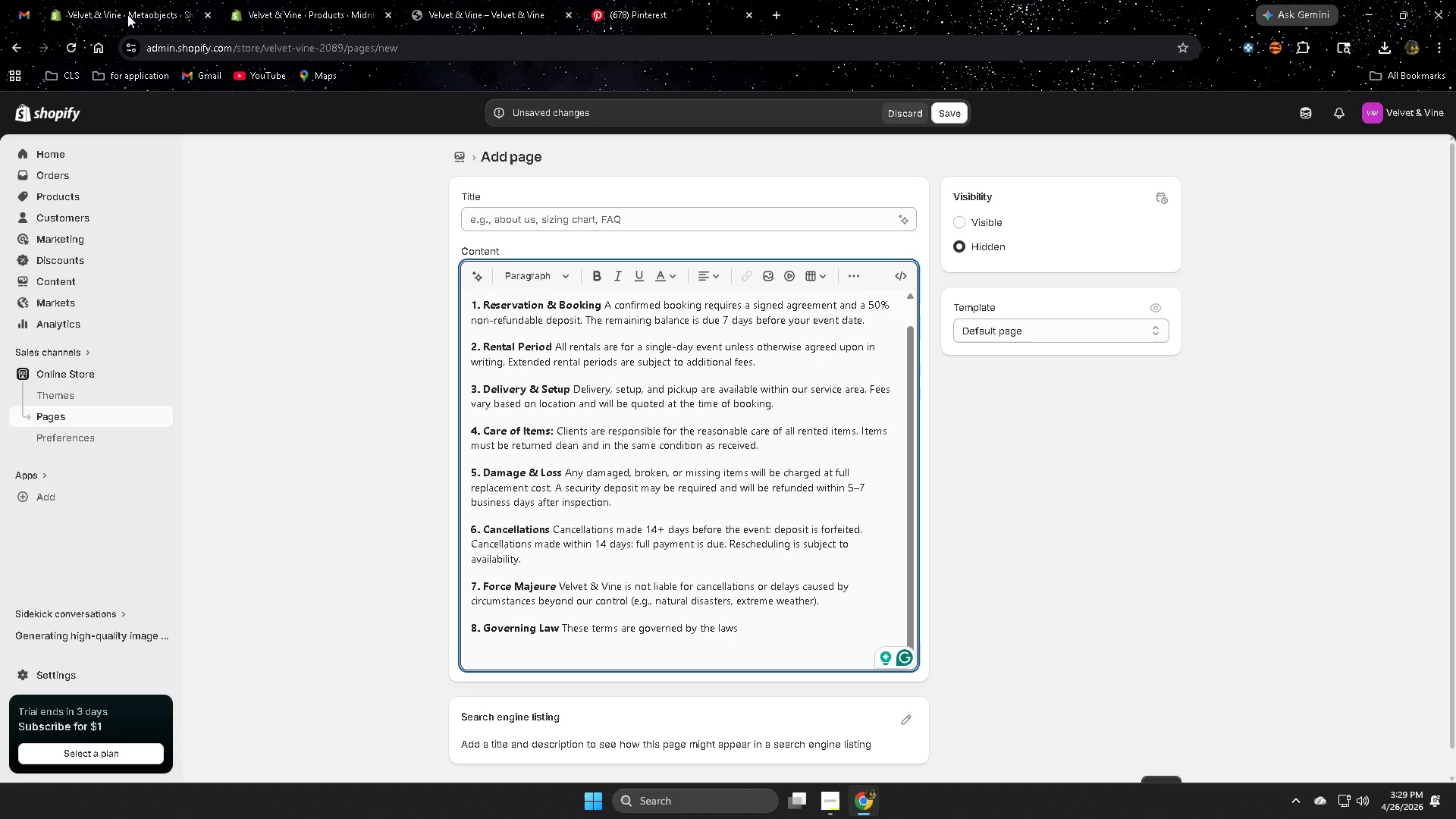 
left_click([472, 0])
 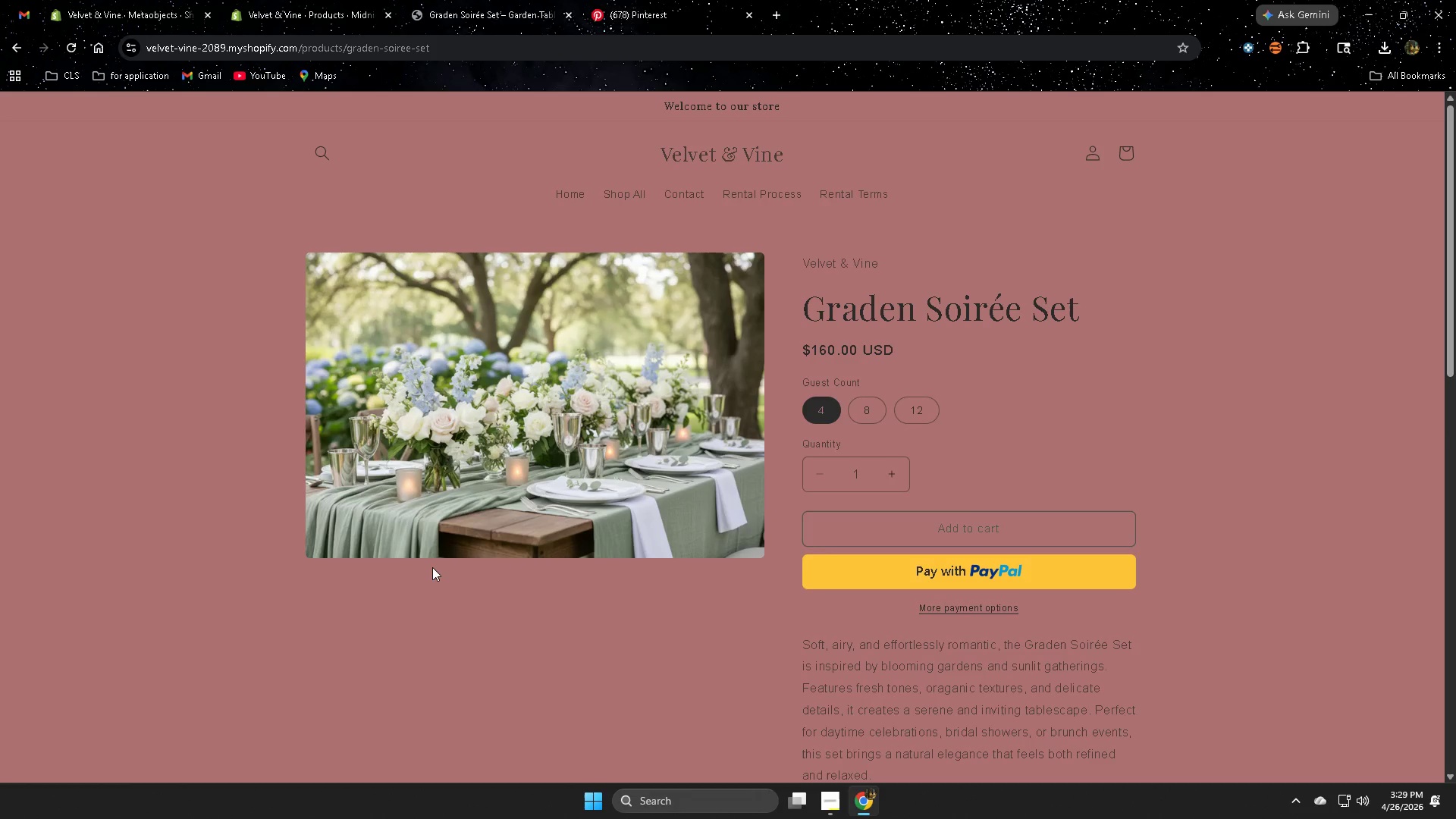 
wait(47.45)
 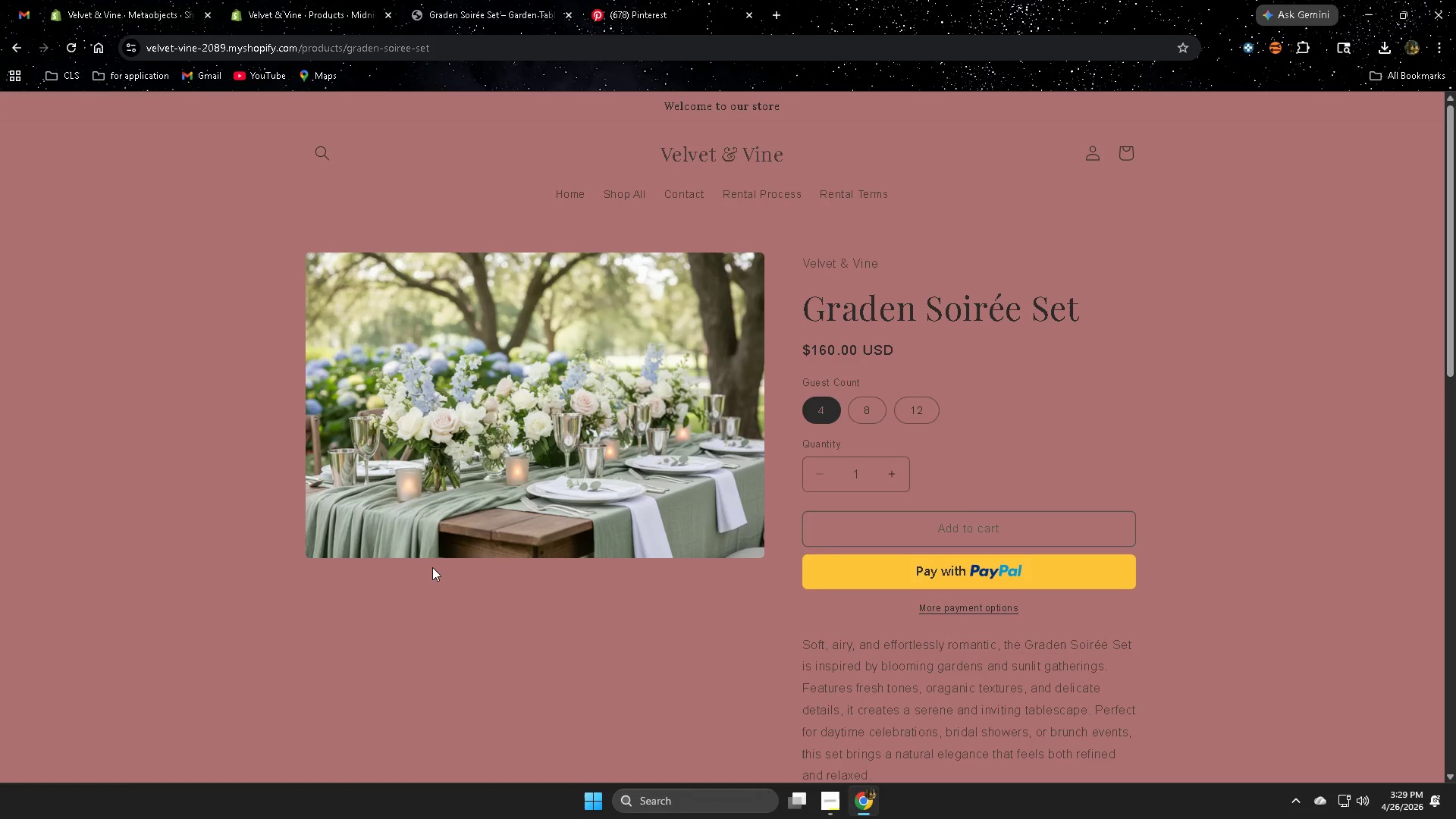 
left_click([828, 796])